 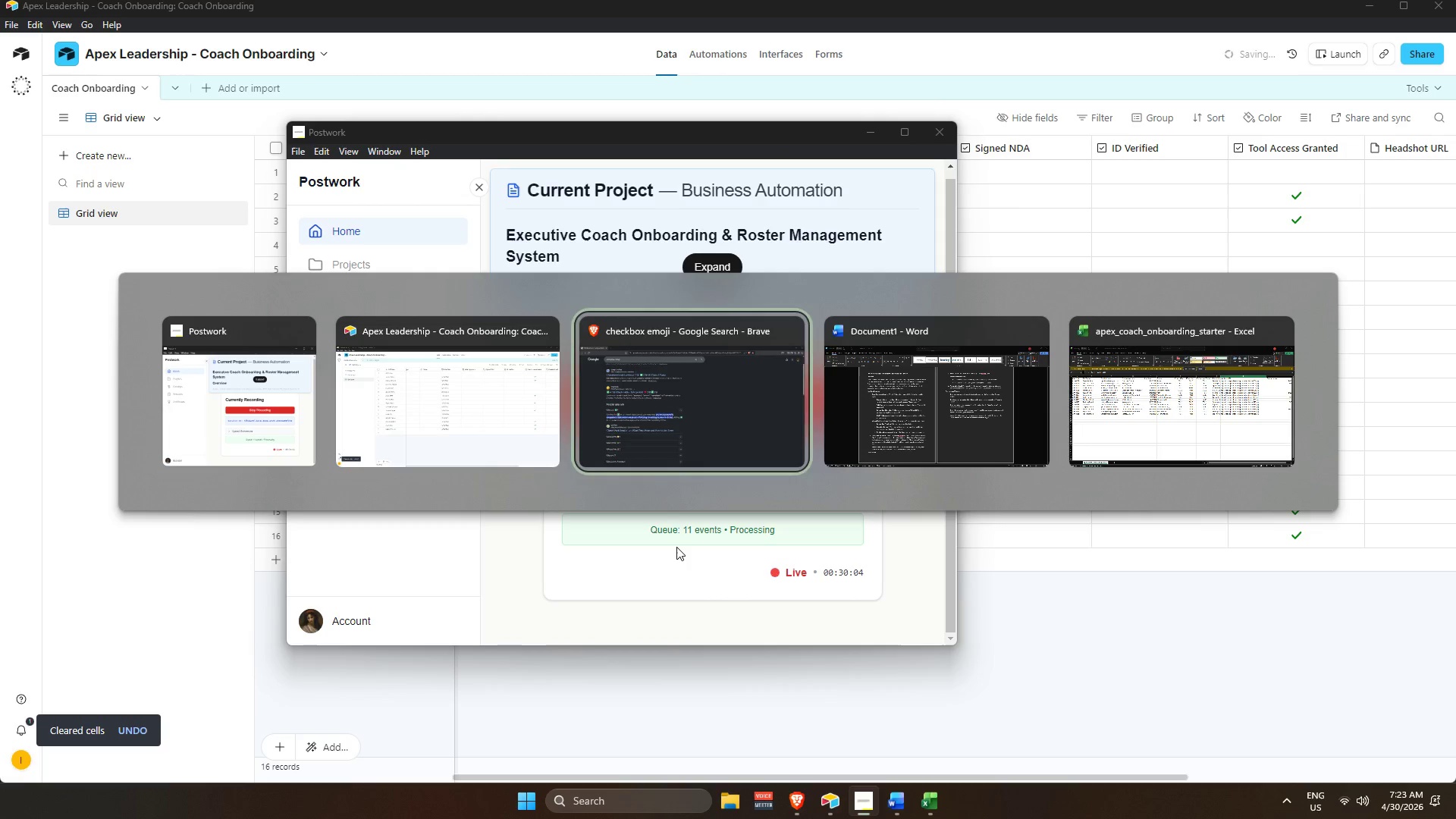 
key(Alt+Tab)
 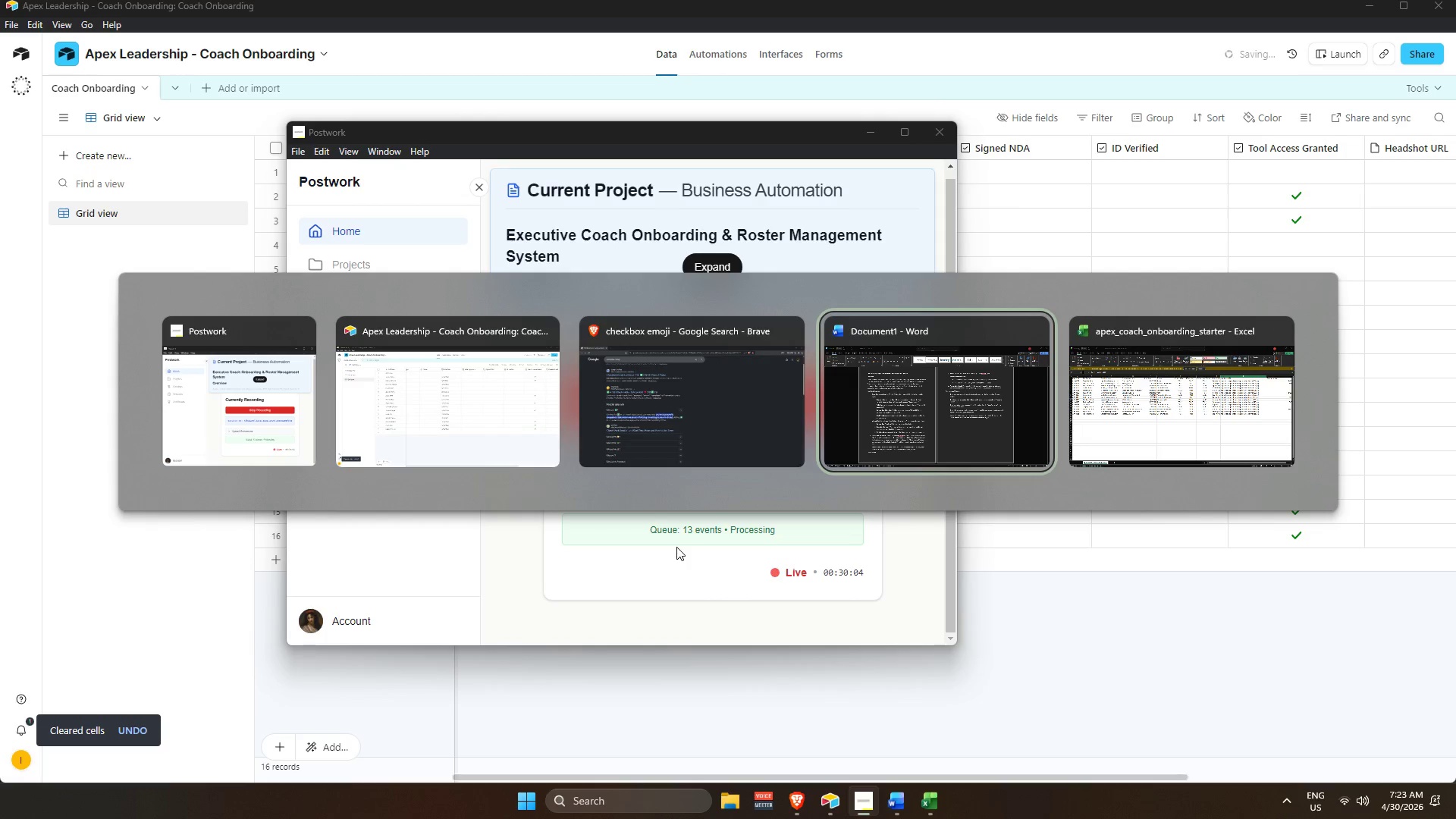 
key(Alt+Tab)
 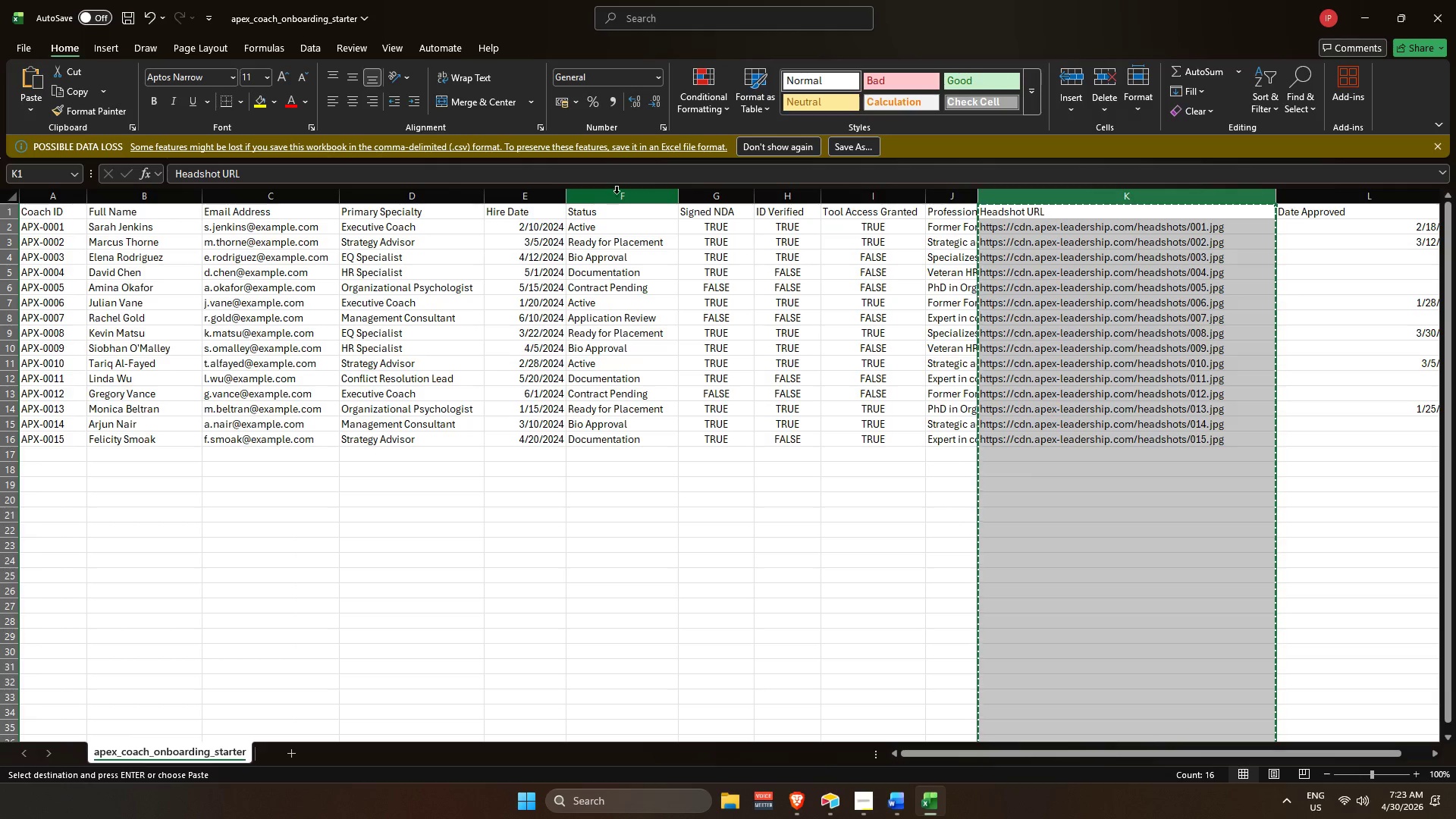 
key(Control+C)
 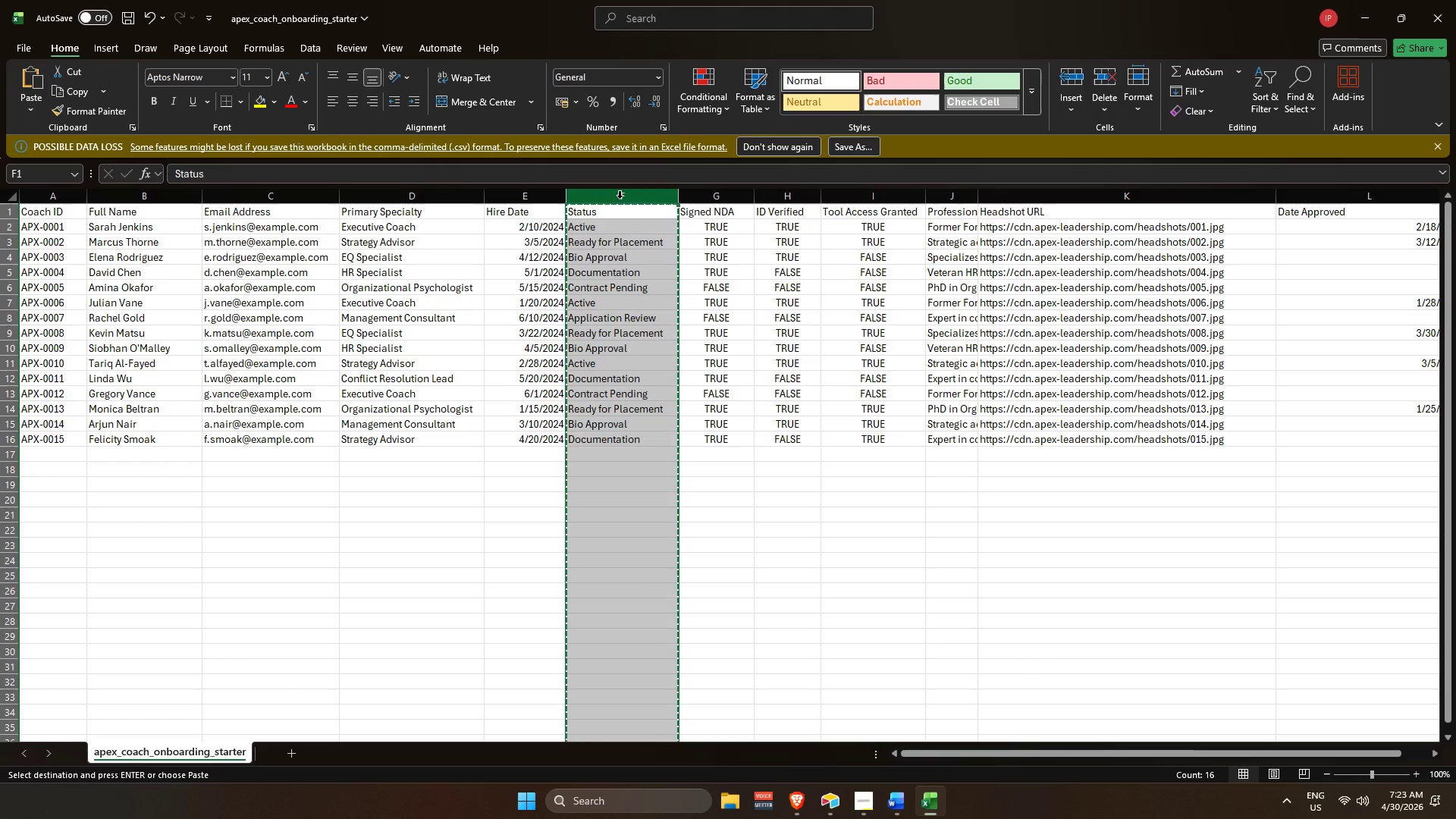 
key(Alt+AltLeft)
 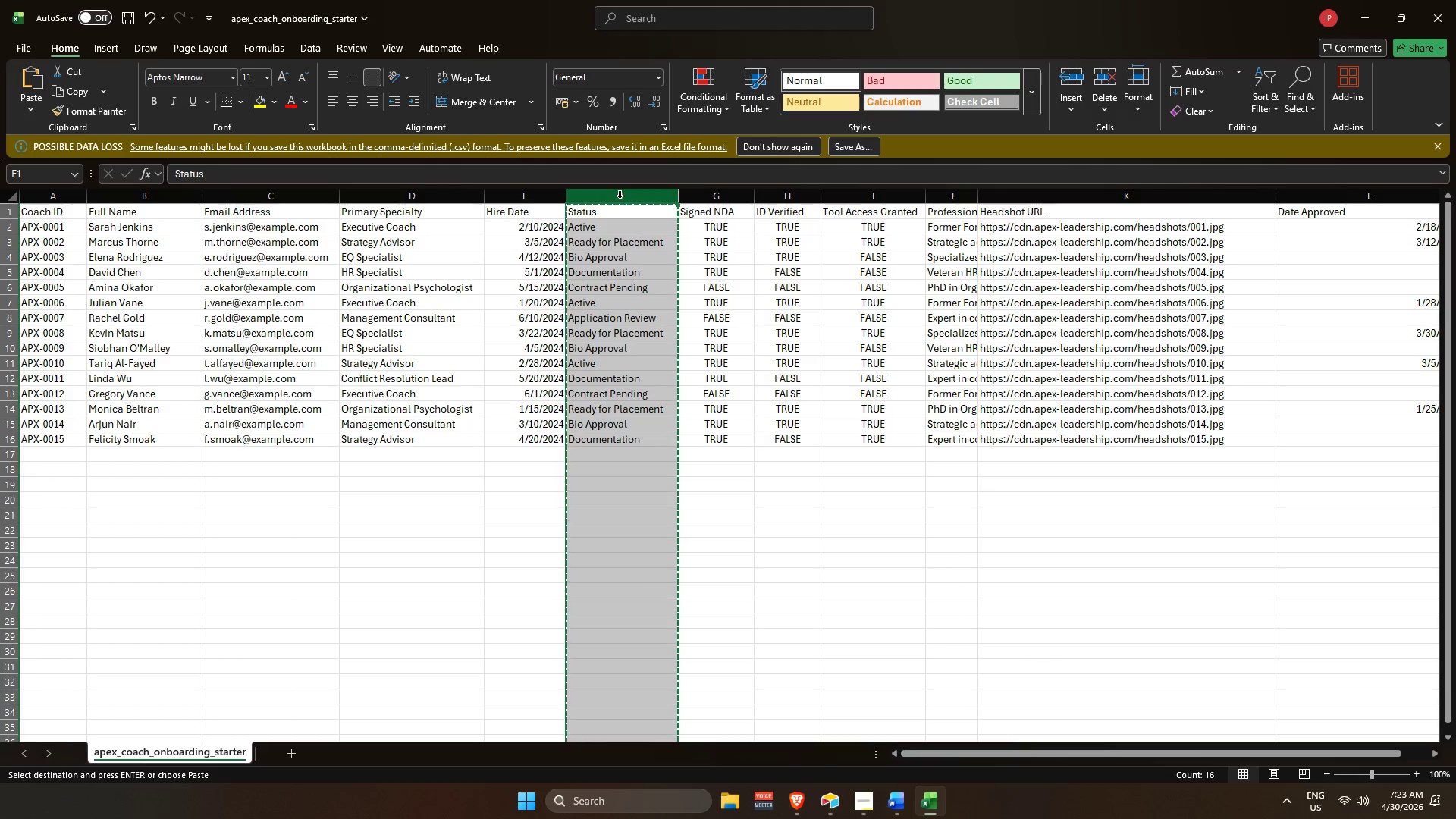 
key(Alt+Tab)